 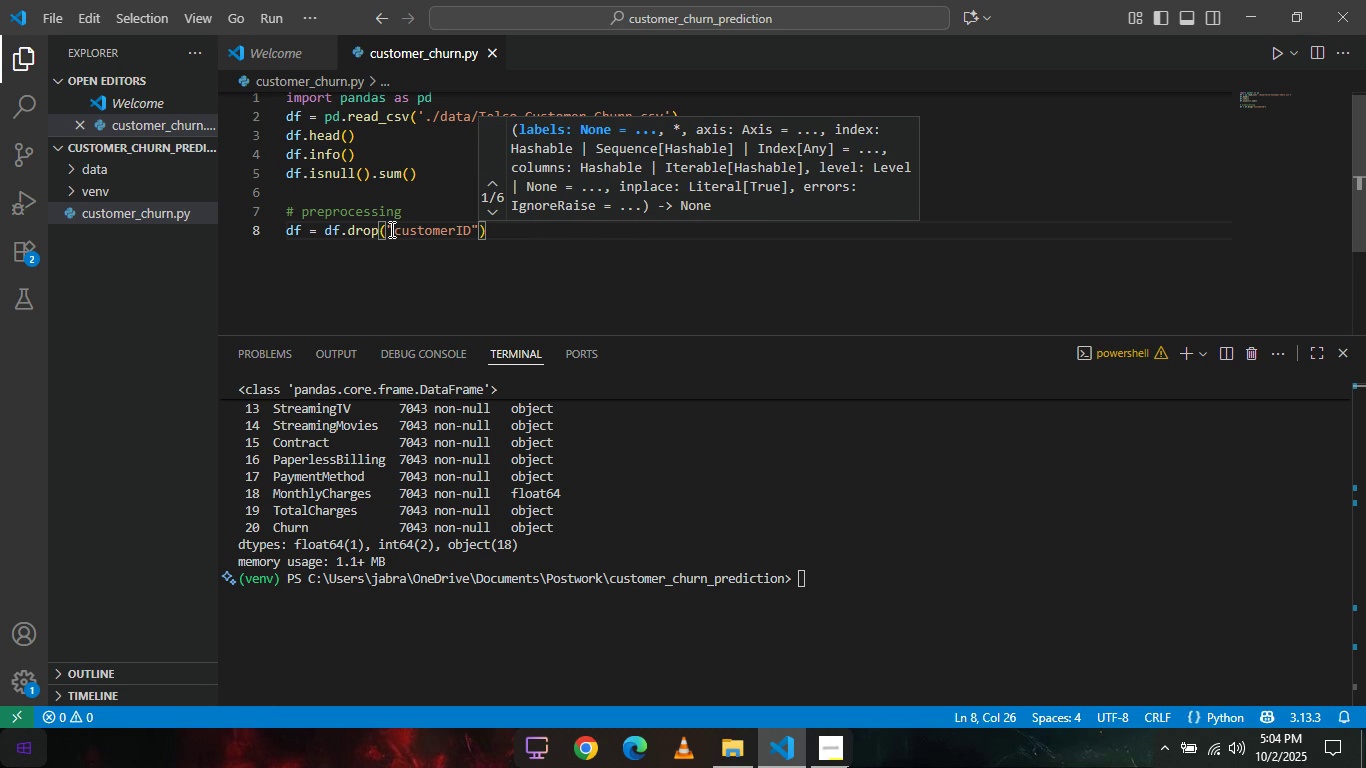 
type(, axis=1)
 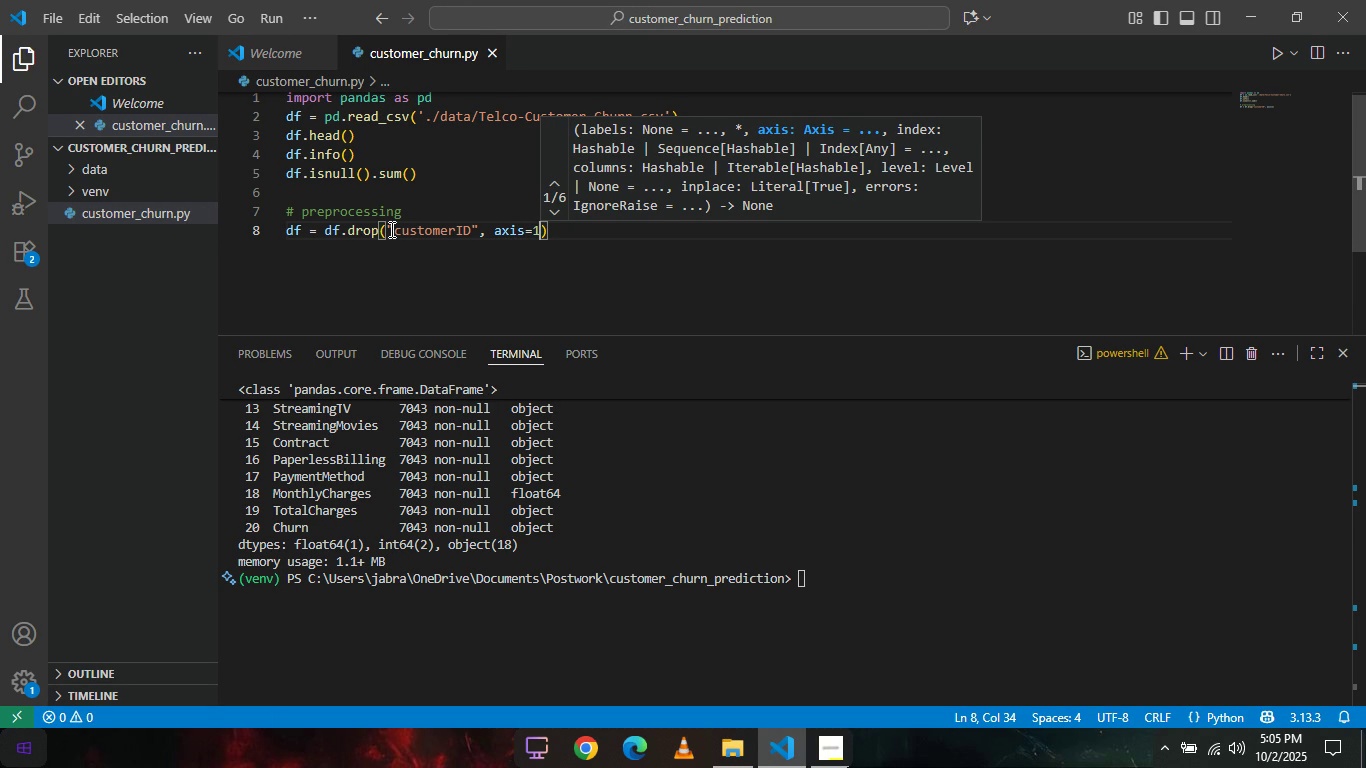 
wait(6.35)
 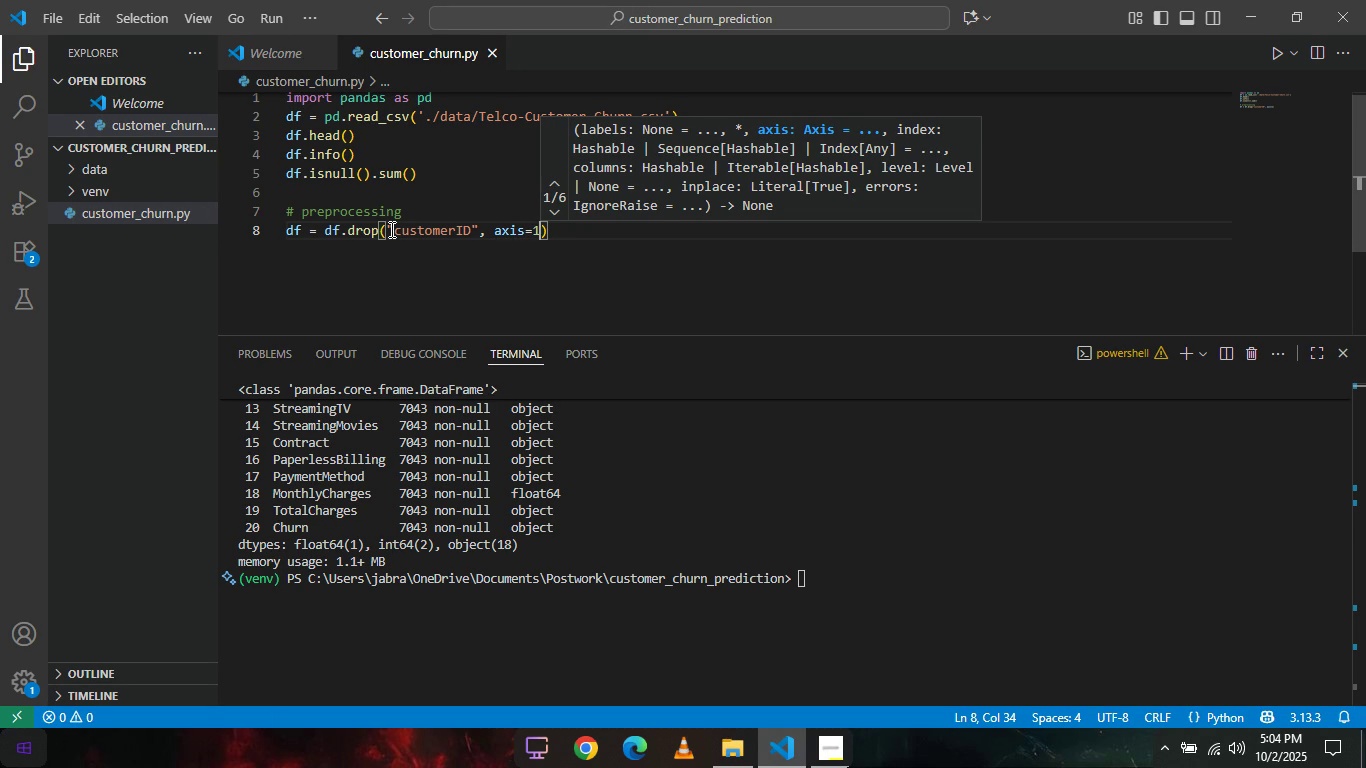 
key(ArrowRight)
 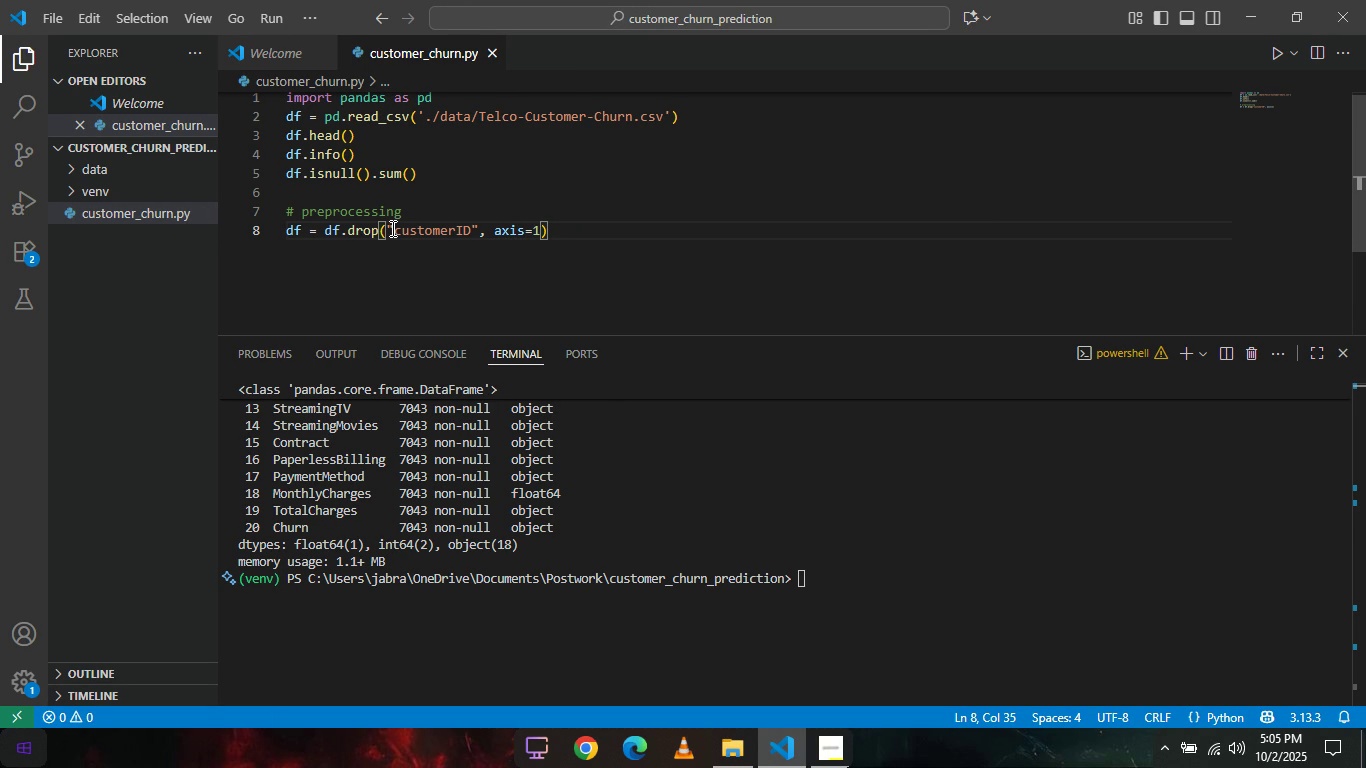 
wait(5.77)
 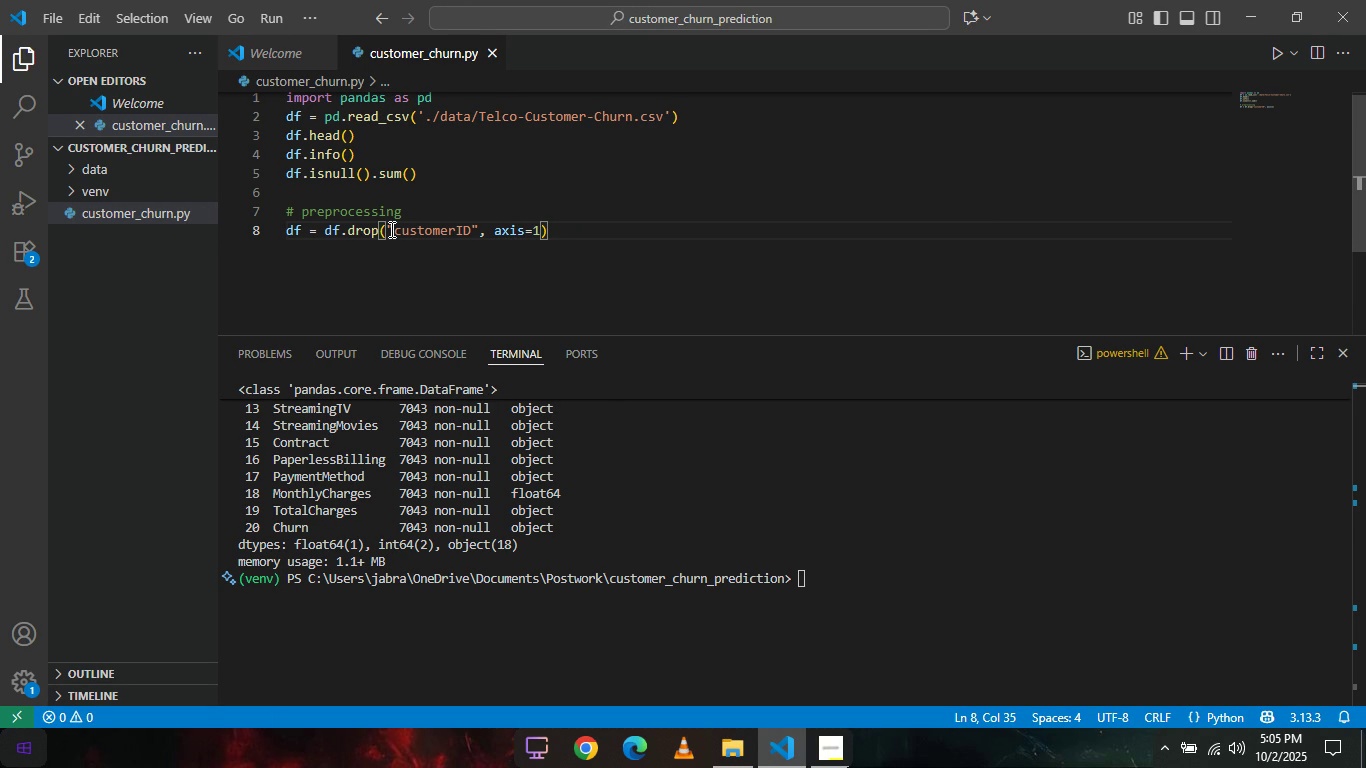 
key(Enter)
 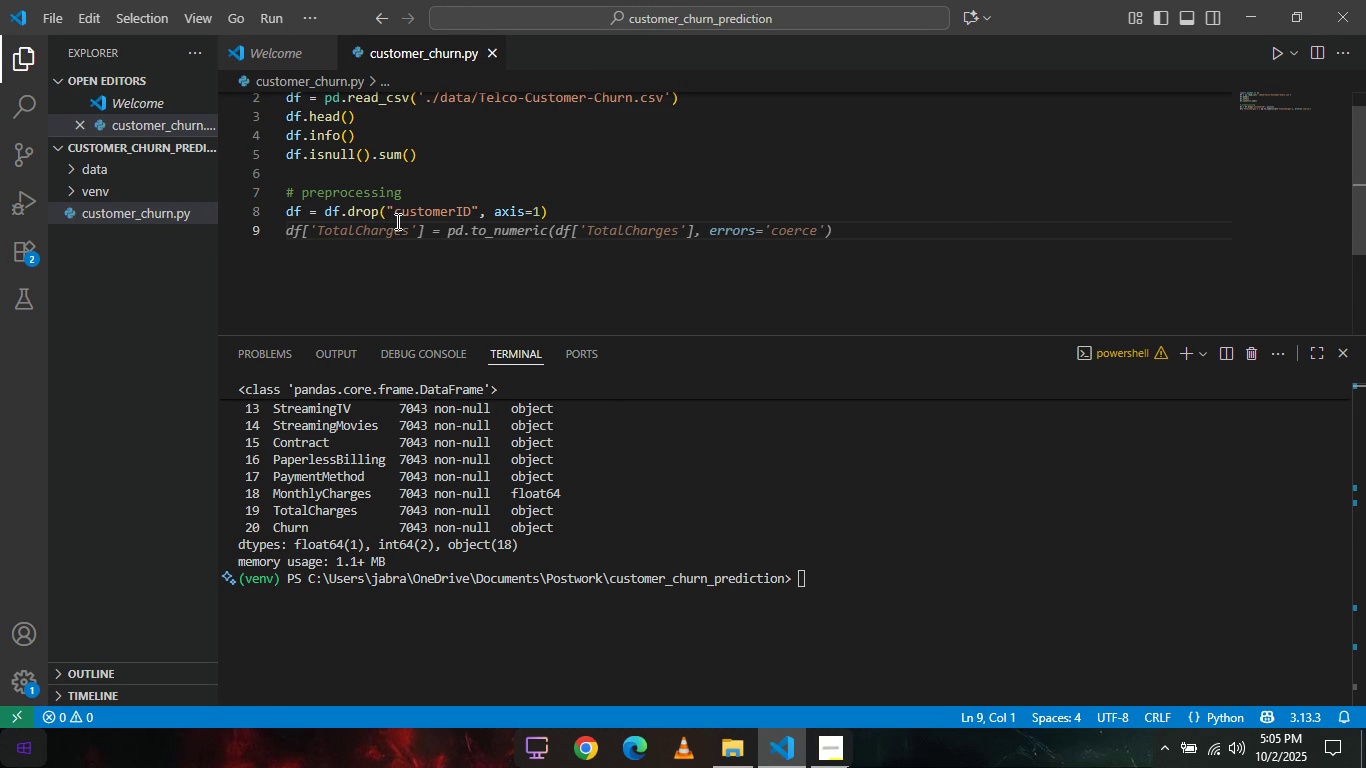 
key(Enter)
 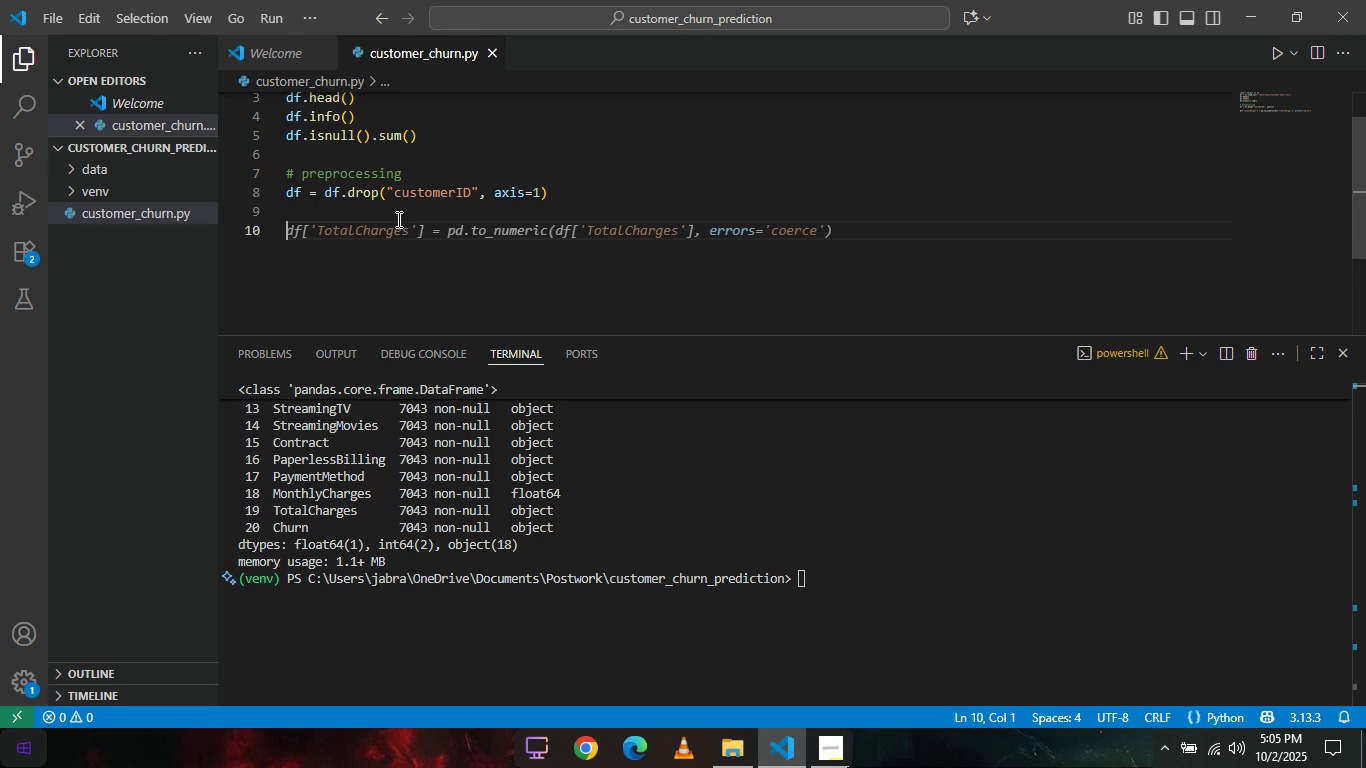 
key(Backspace)
type(# Co)